 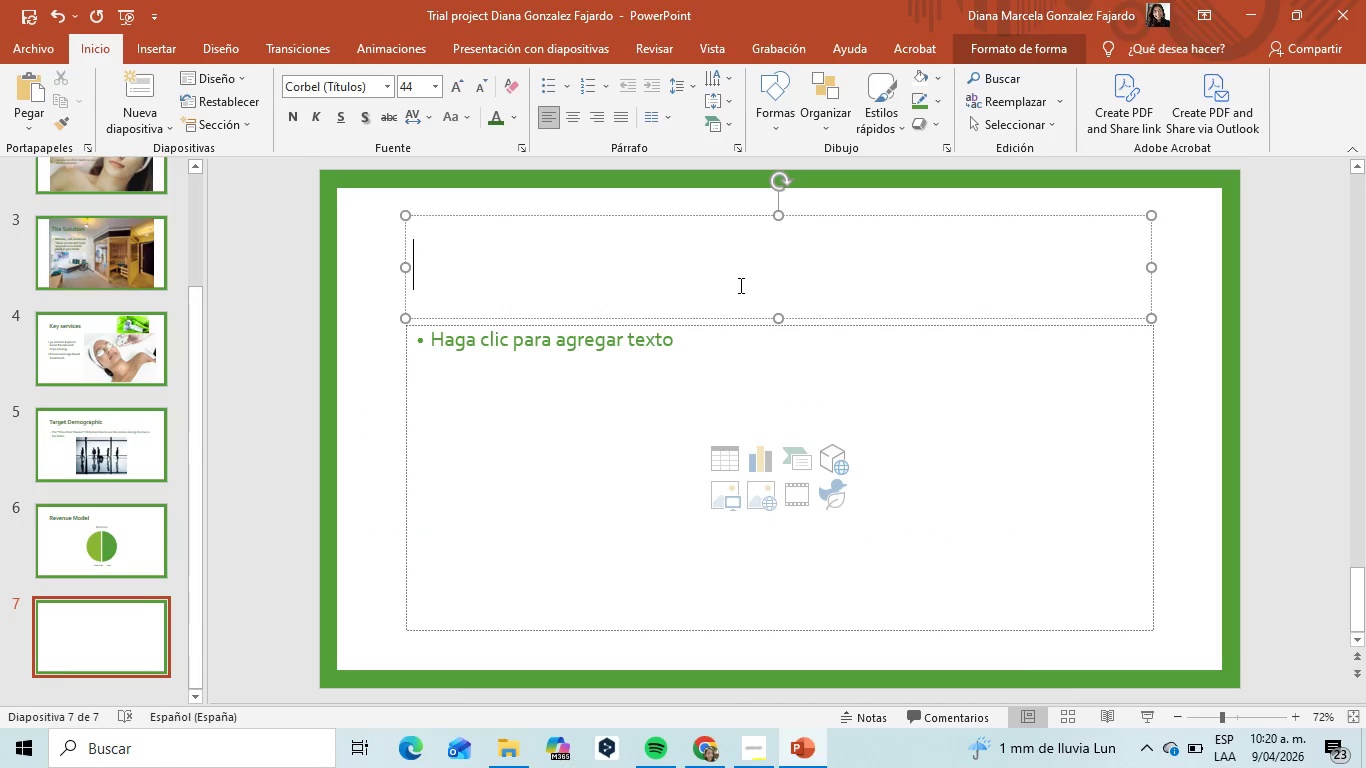 
type(Implemenbt)
key(Backspace)
key(Backspace)
key(Backspace)
type(ntation)
 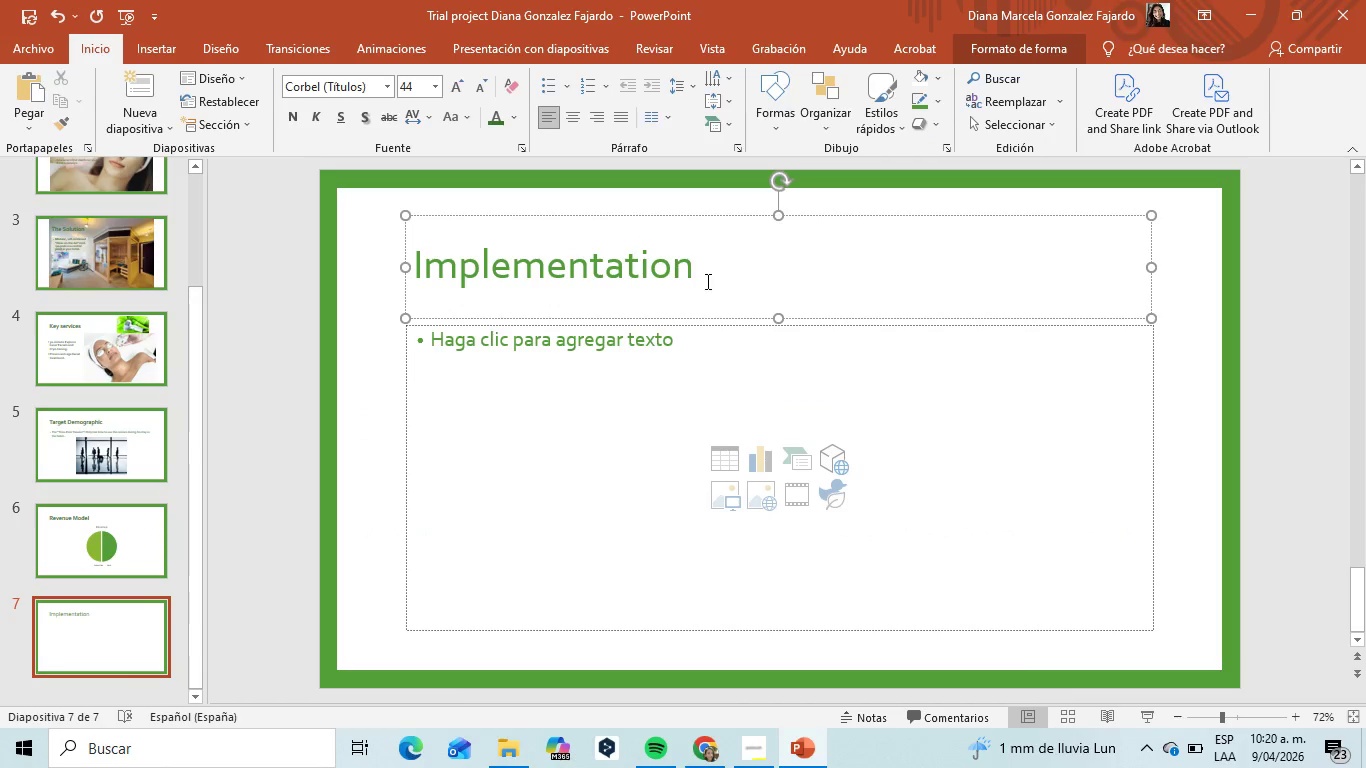 
left_click_drag(start_coordinate=[729, 270], to_coordinate=[427, 259])
 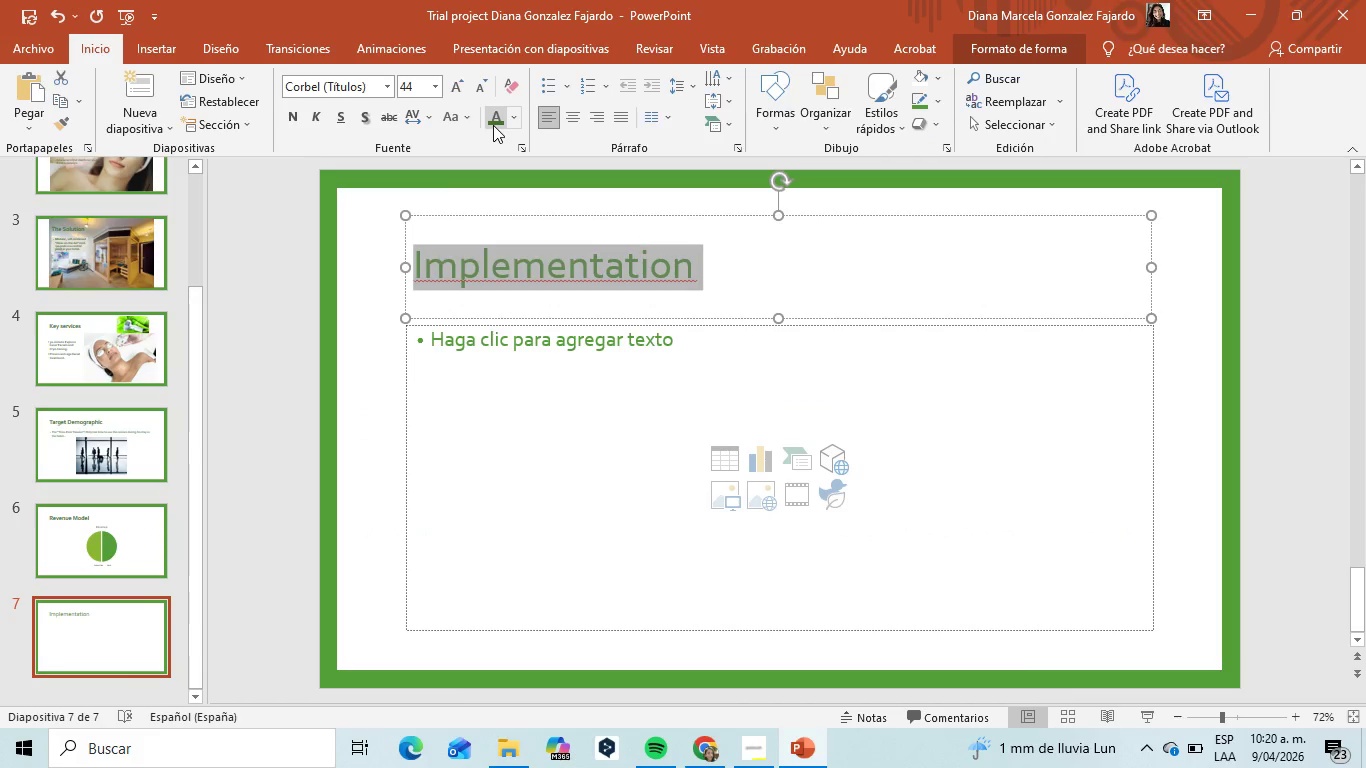 
left_click([493, 125])
 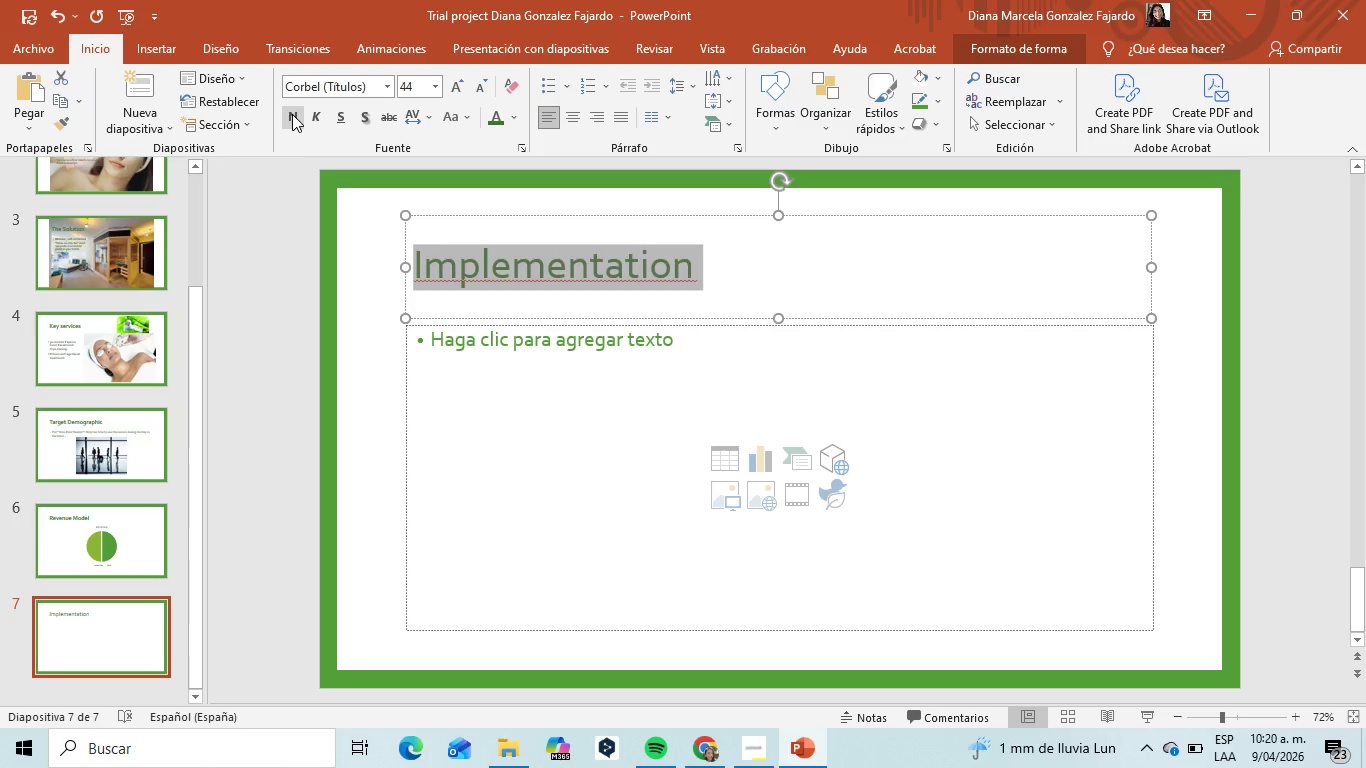 
left_click([292, 114])
 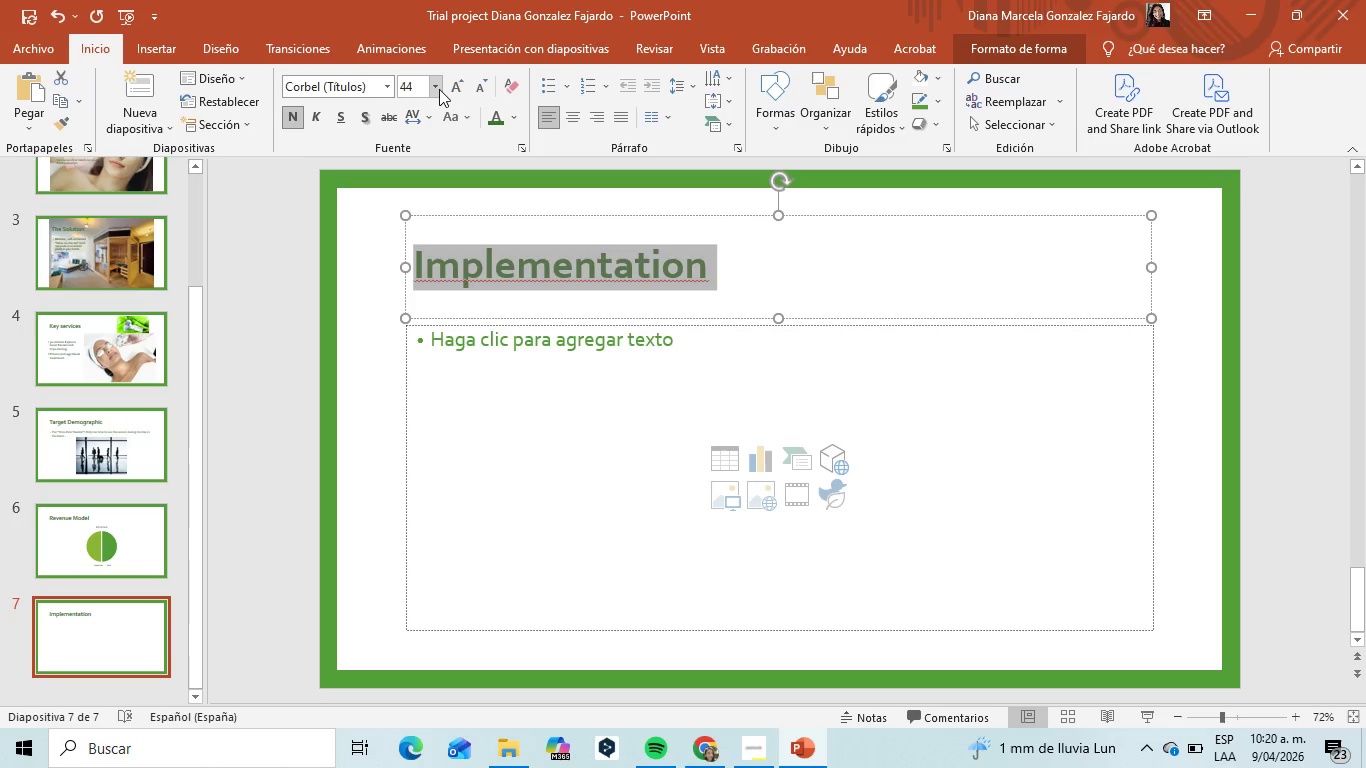 
left_click([439, 89])
 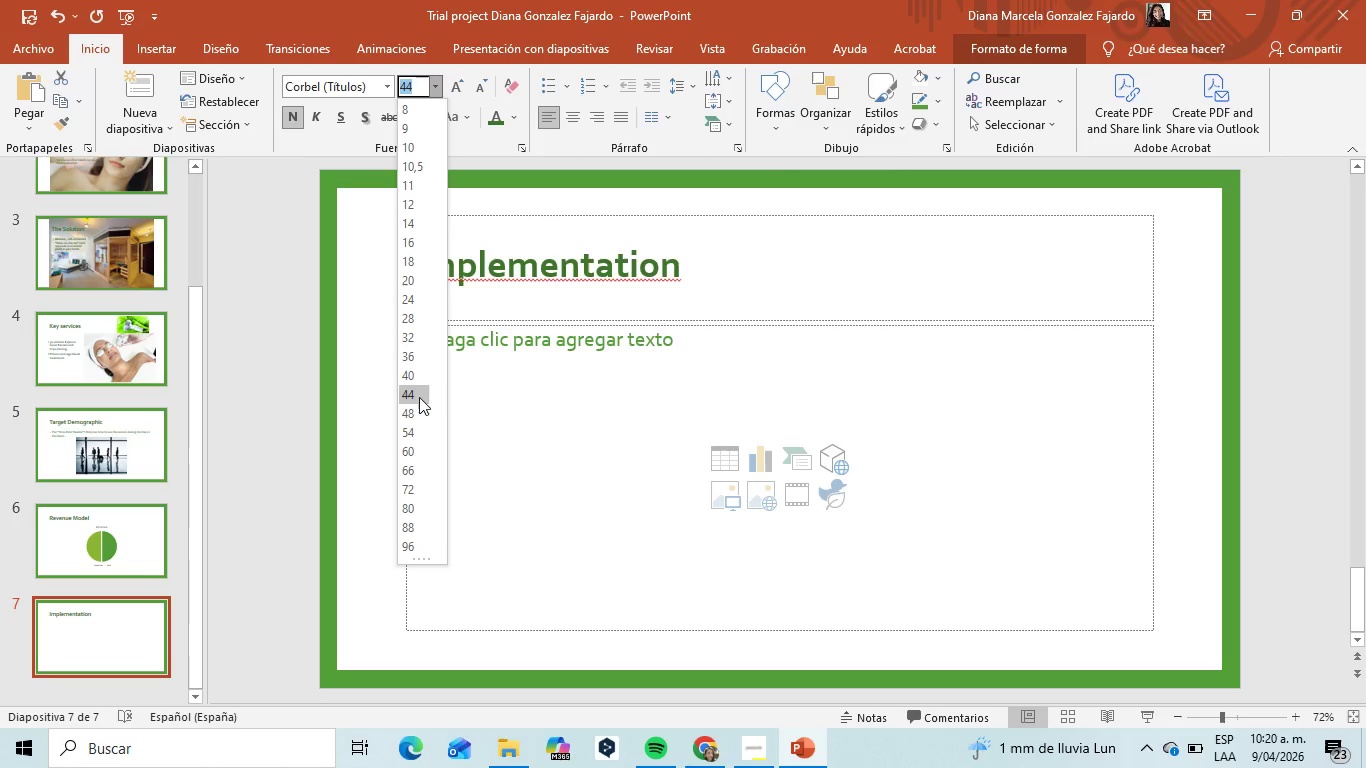 
left_click([419, 408])
 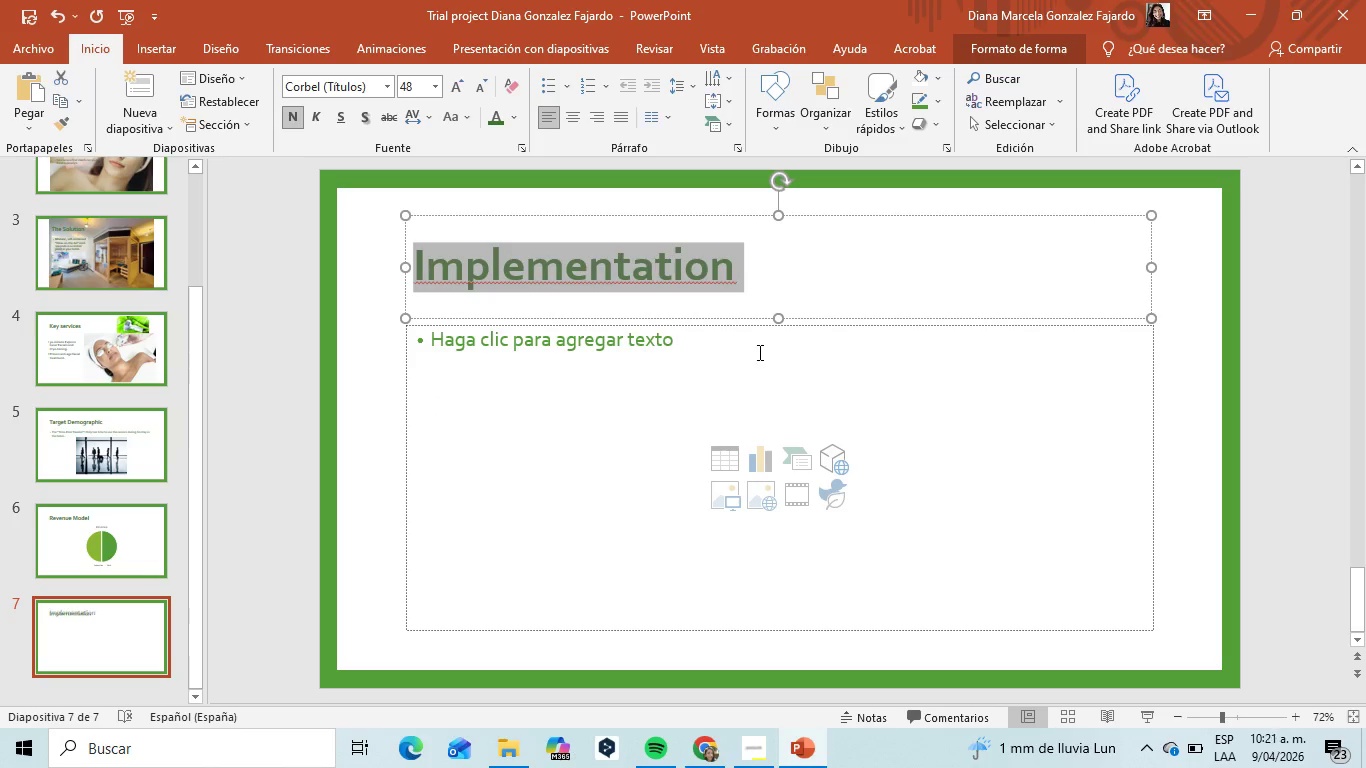 
left_click([758, 352])
 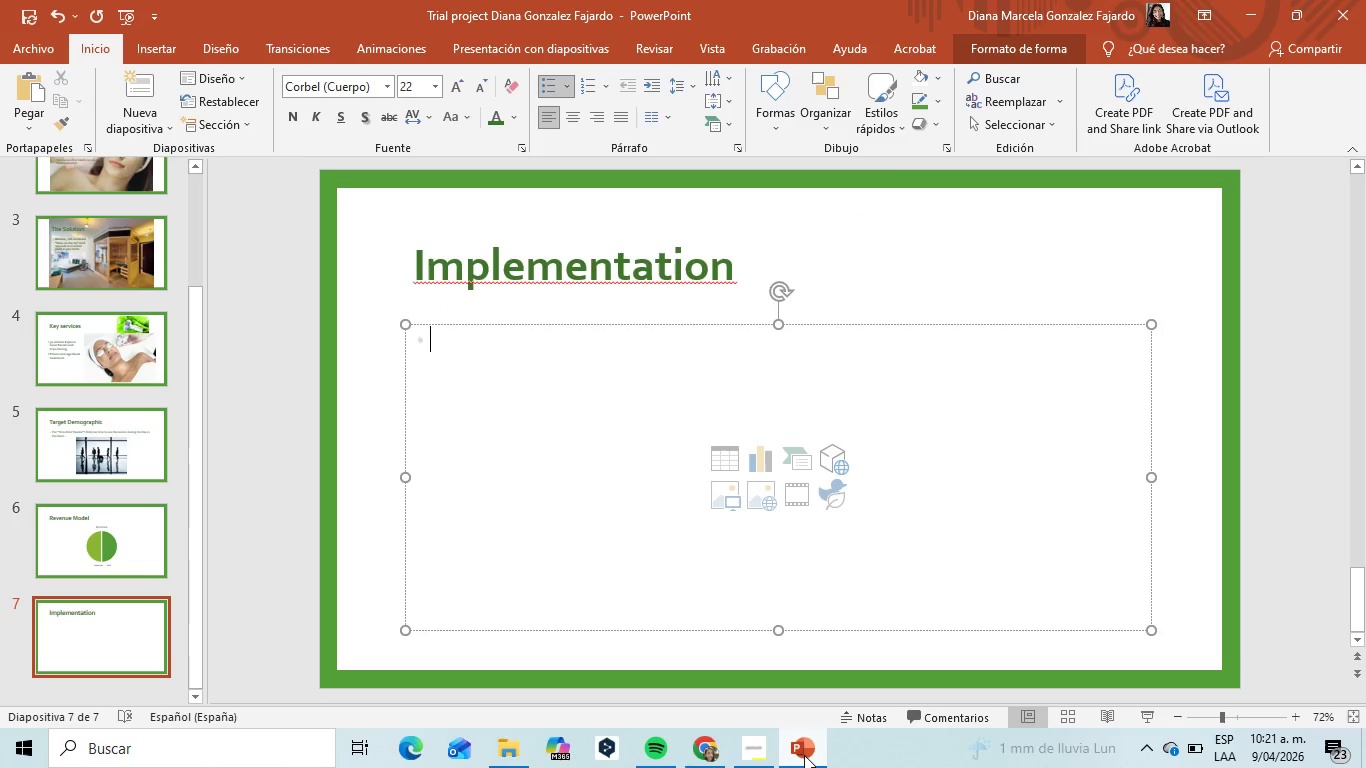 
left_click([804, 755])
 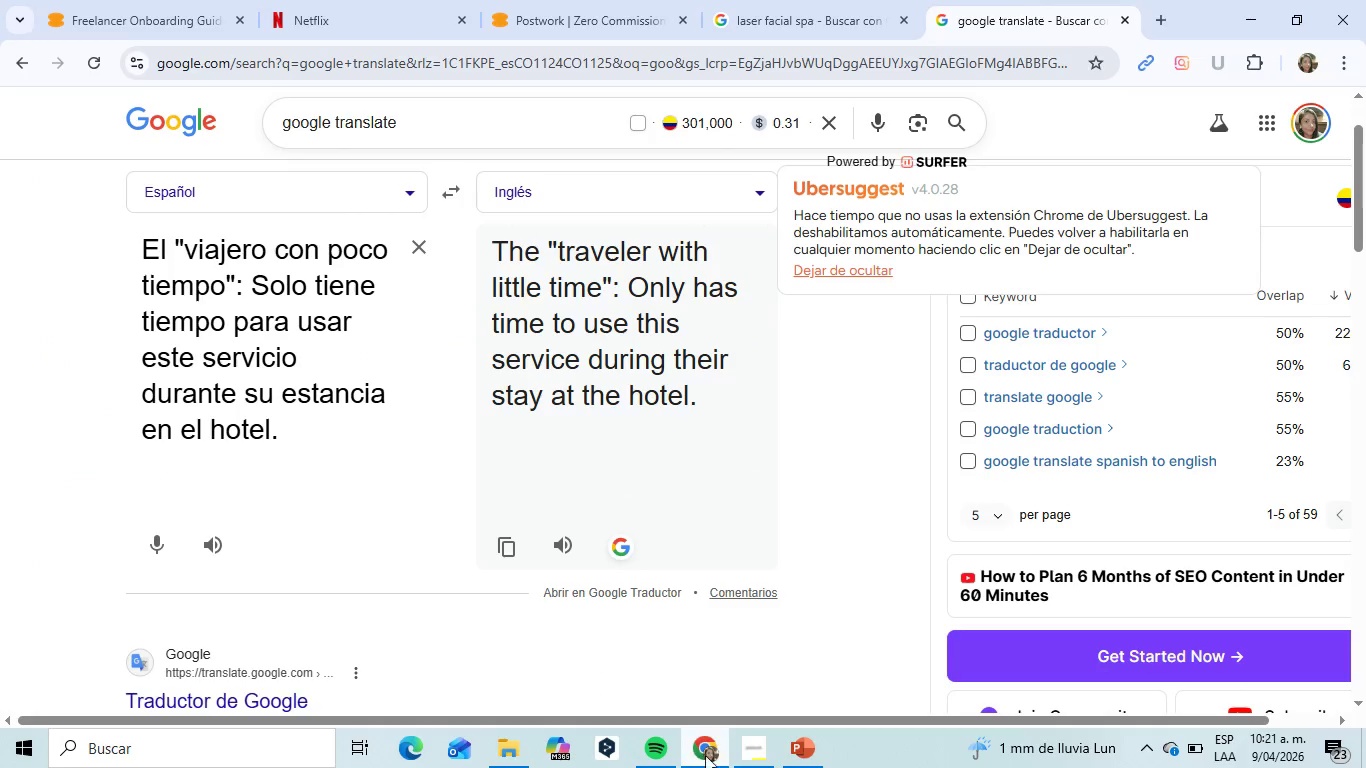 
left_click([753, 755])